 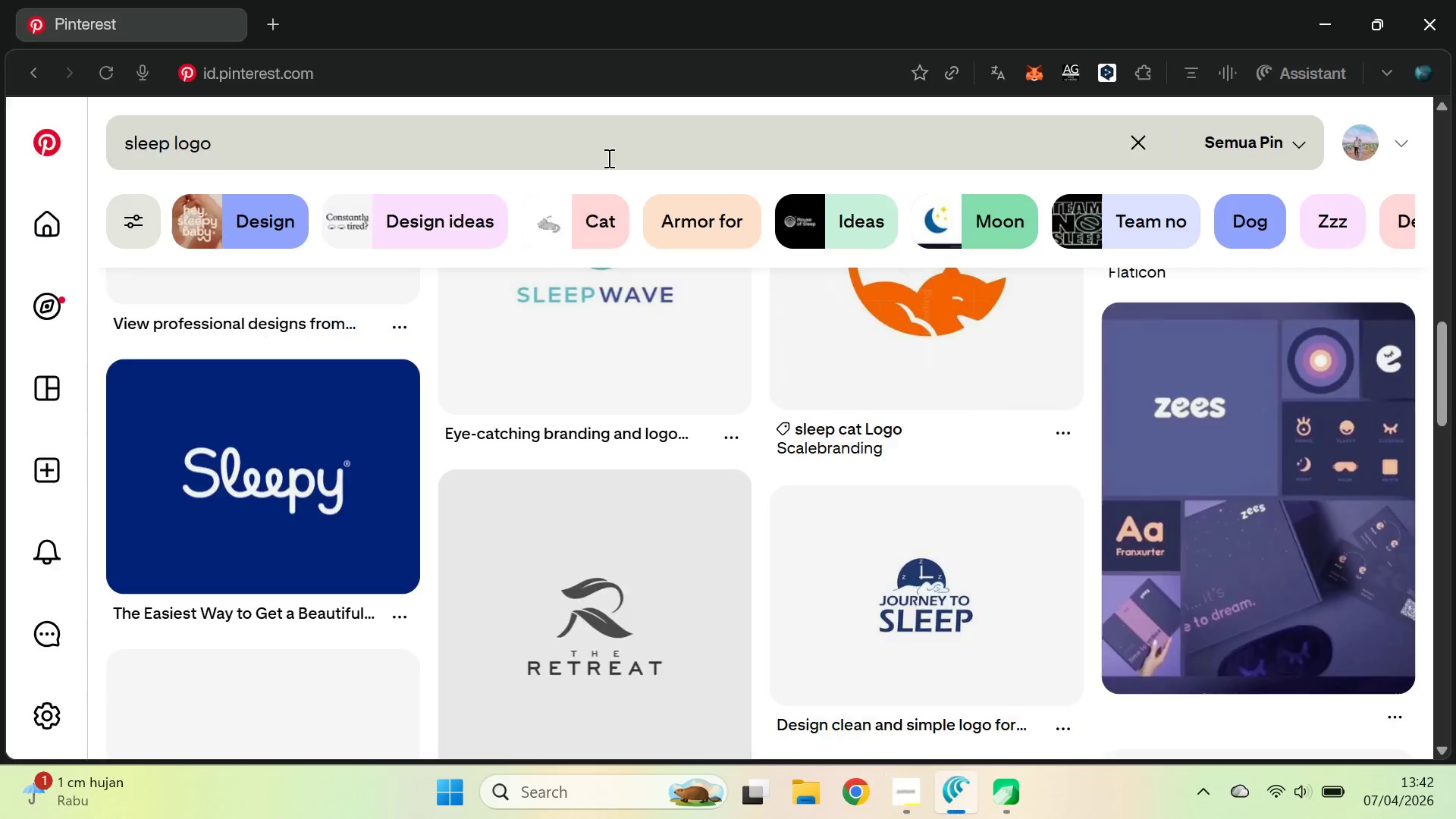 
key(Control+V)
 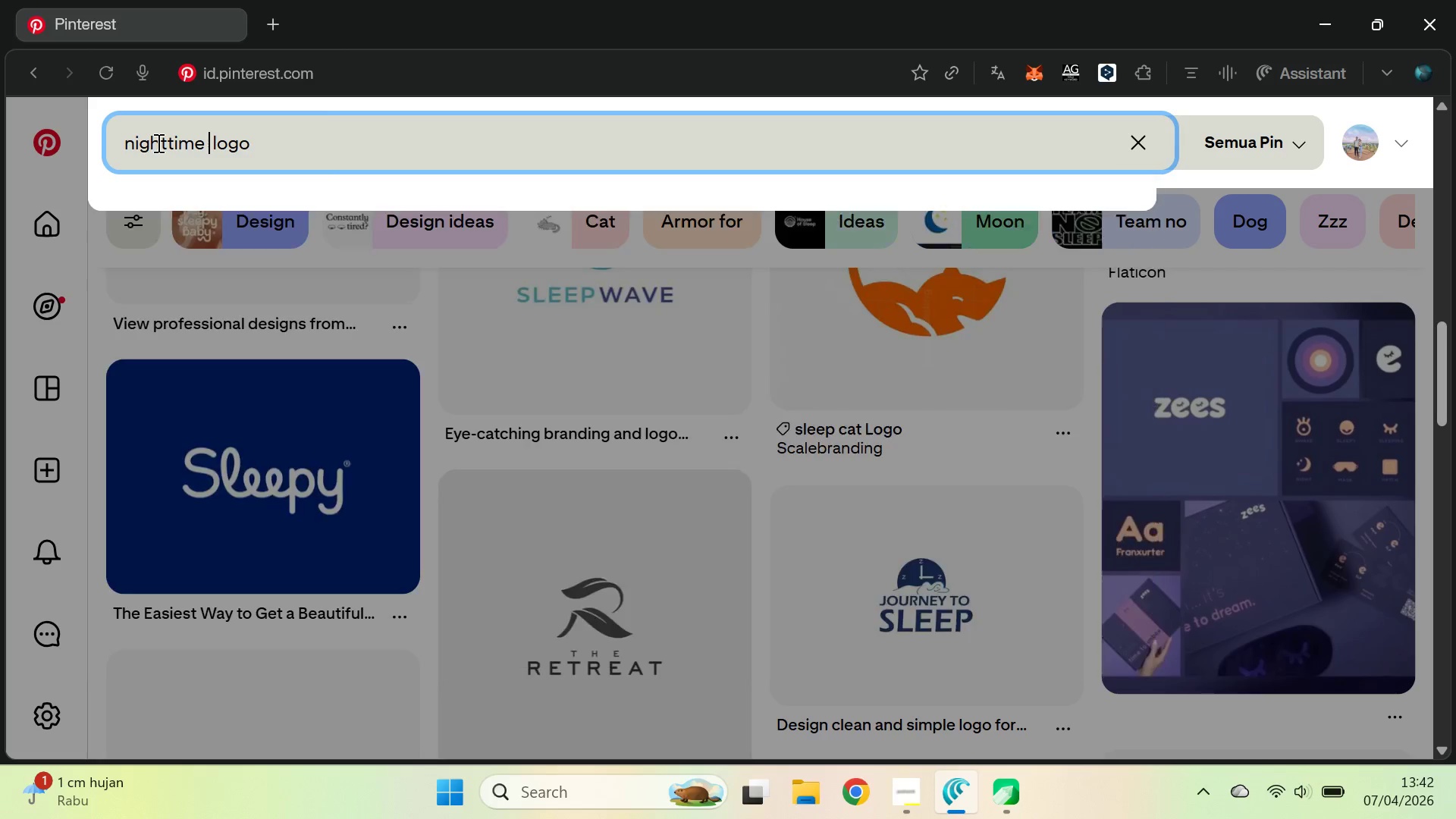 
key(Enter)
 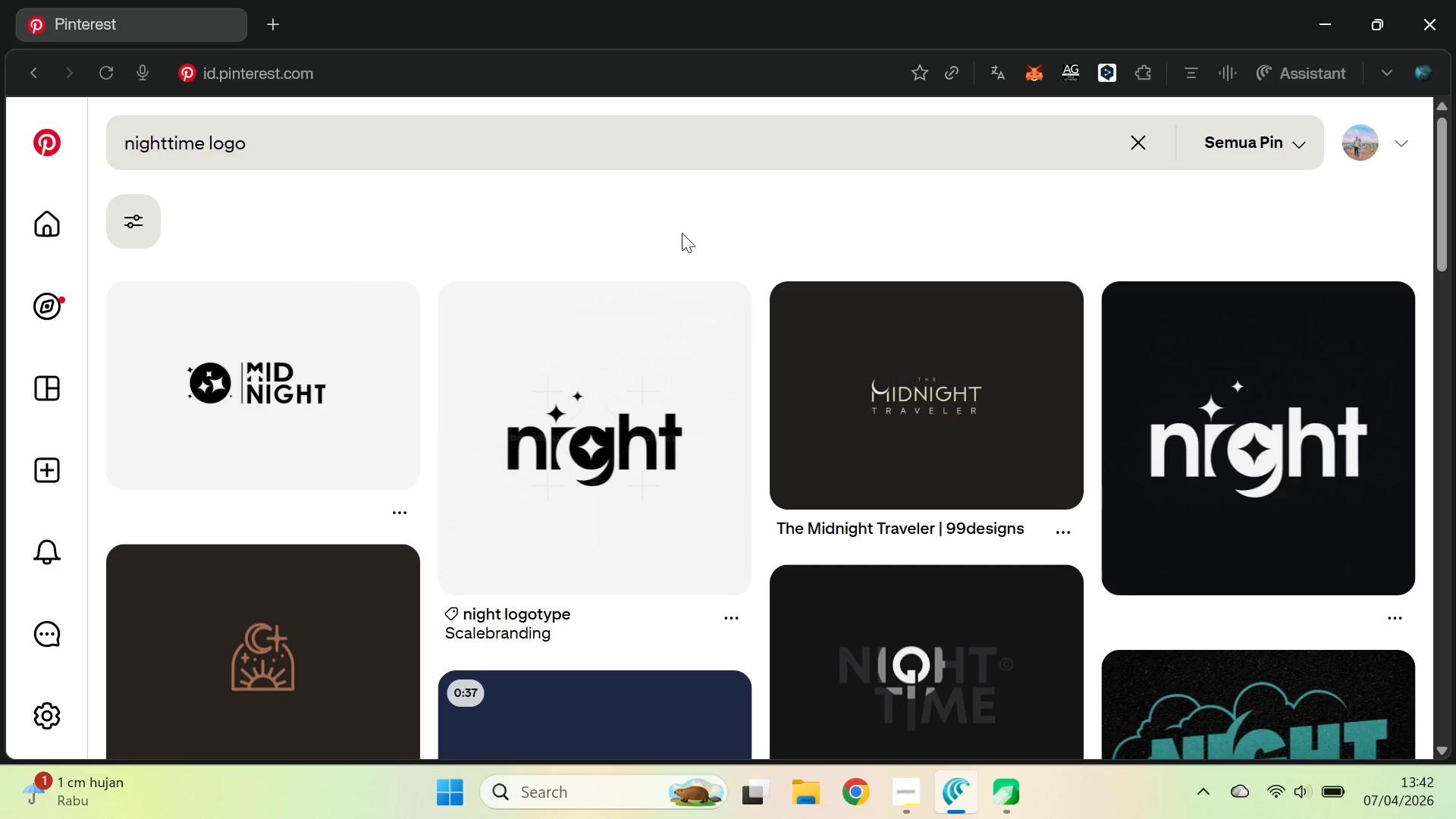 
left_click_drag(start_coordinate=[1445, 166], to_coordinate=[1455, 548])
 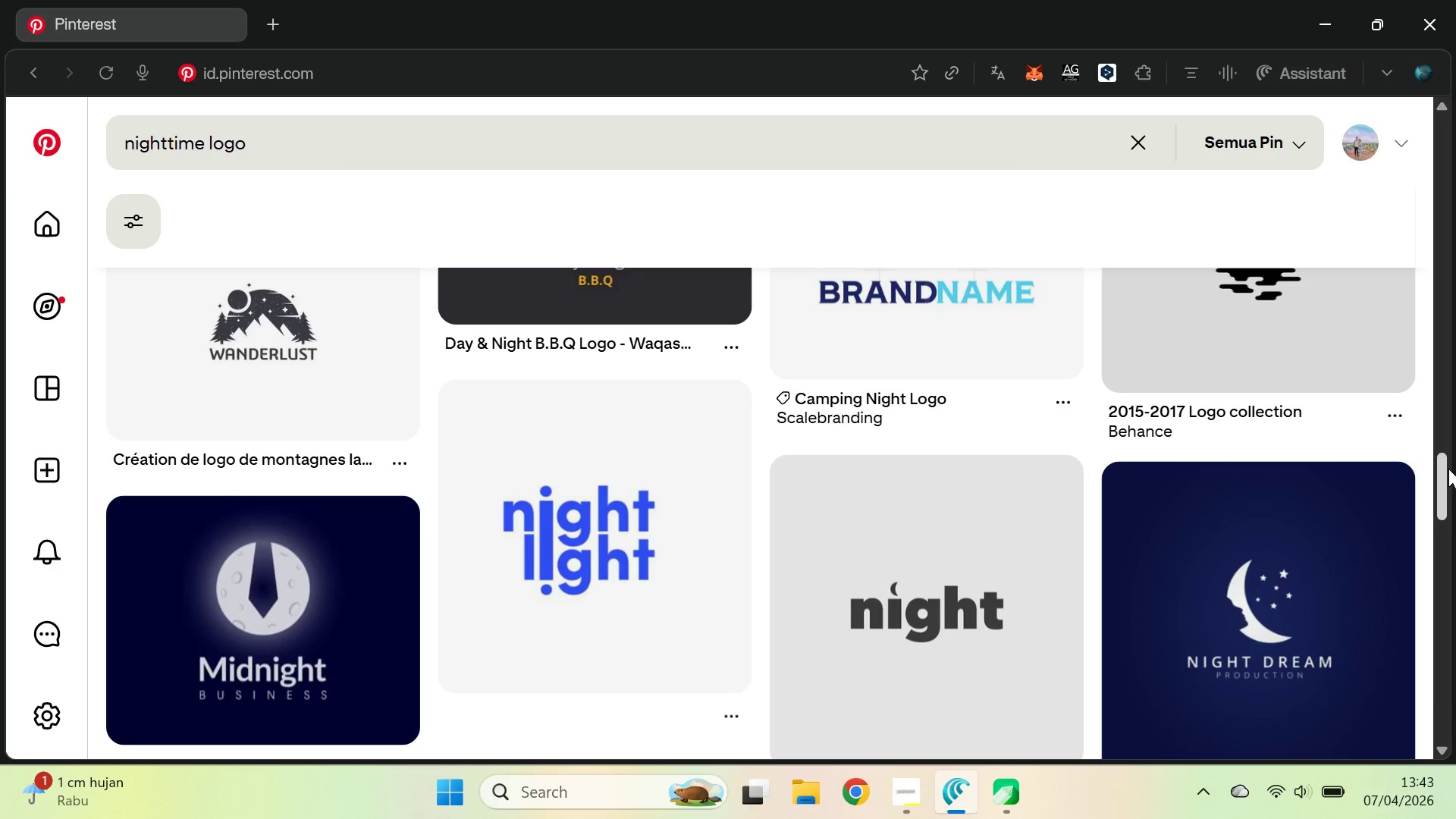 
left_click_drag(start_coordinate=[1448, 480], to_coordinate=[1455, 533])
 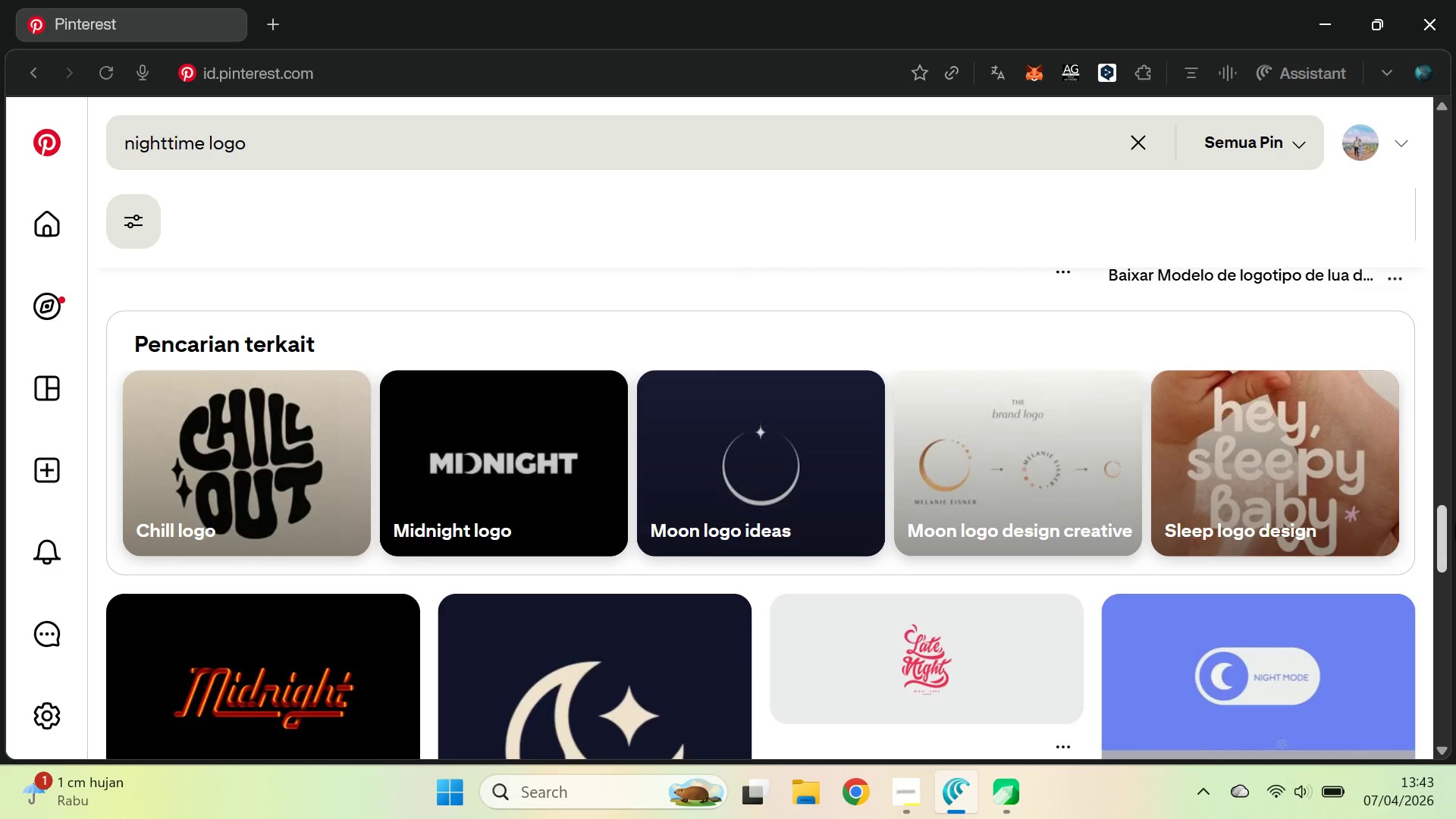 
key(Alt+AltLeft)
 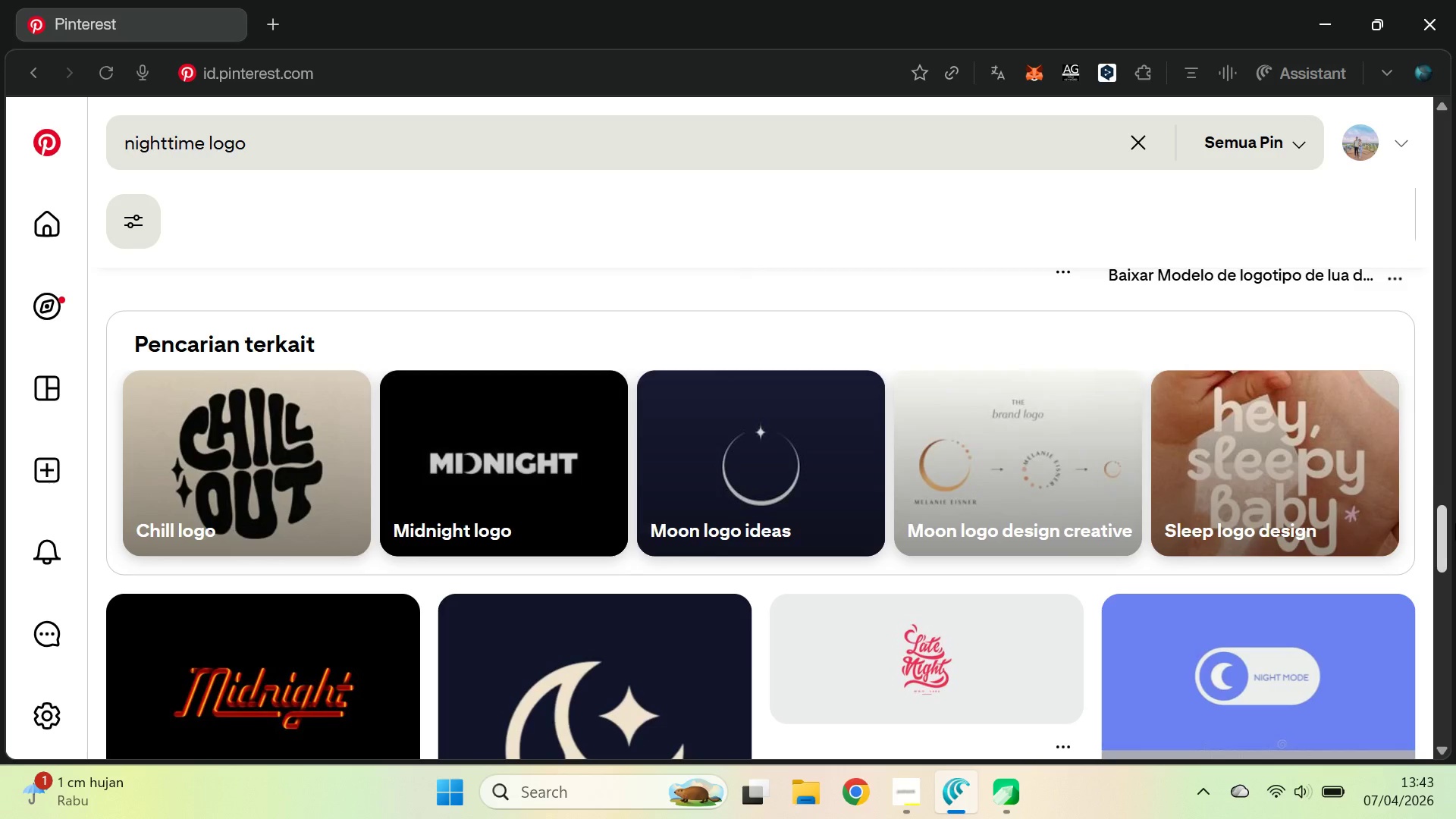 
key(Alt+Tab)